 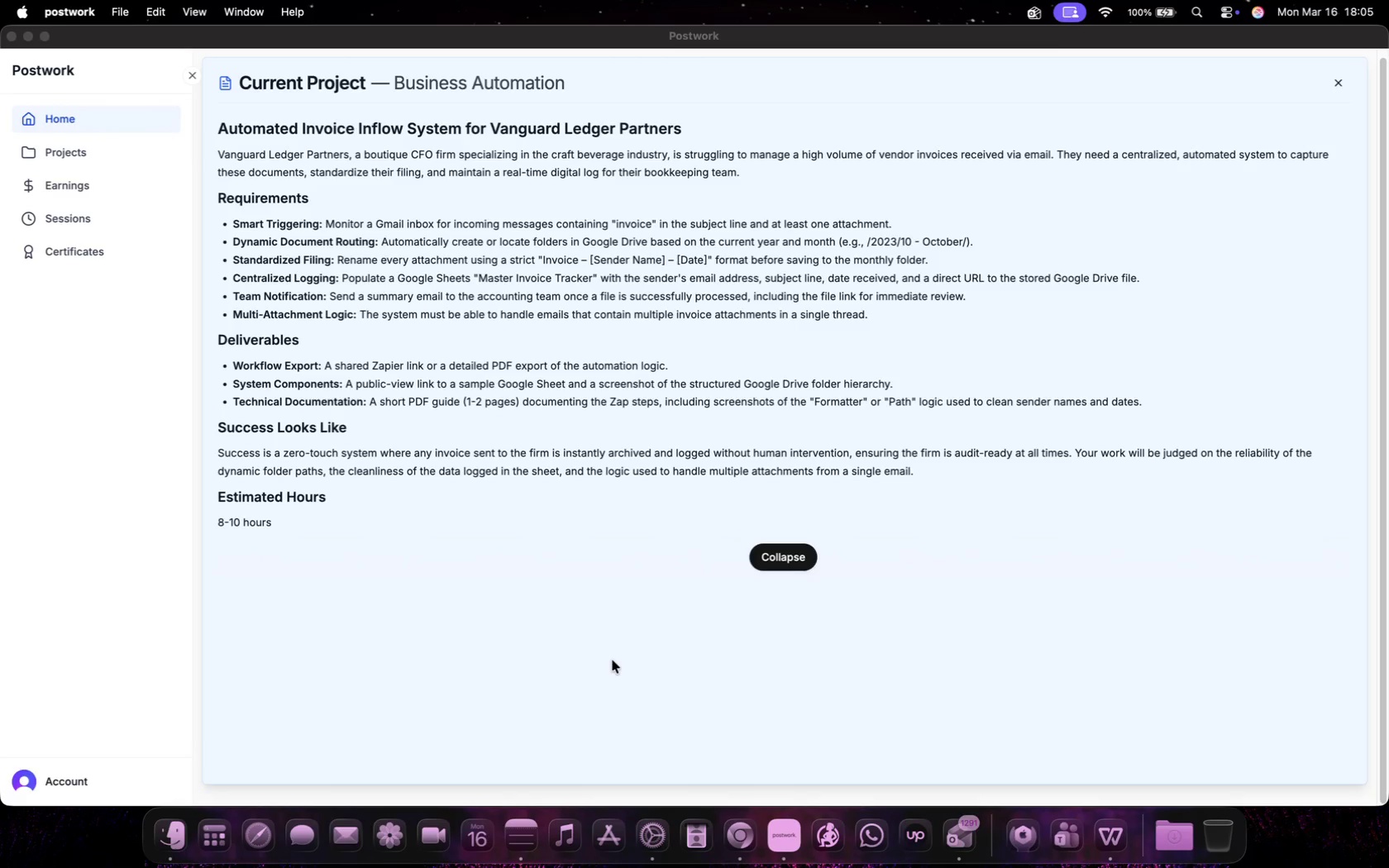 
left_click_drag(start_coordinate=[866, 194], to_coordinate=[469, 257])
 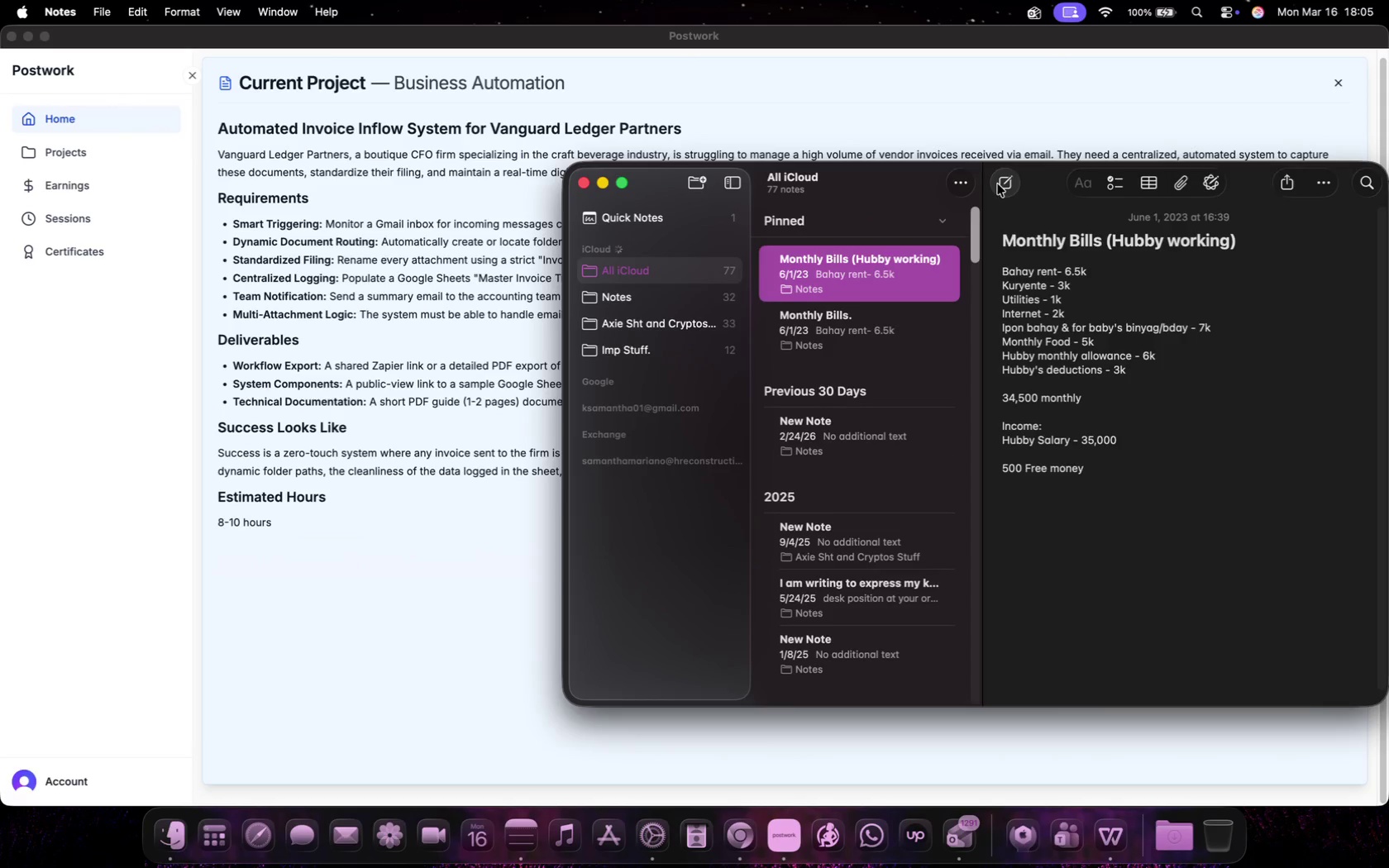 
left_click_drag(start_coordinate=[508, 260], to_coordinate=[545, 251])
 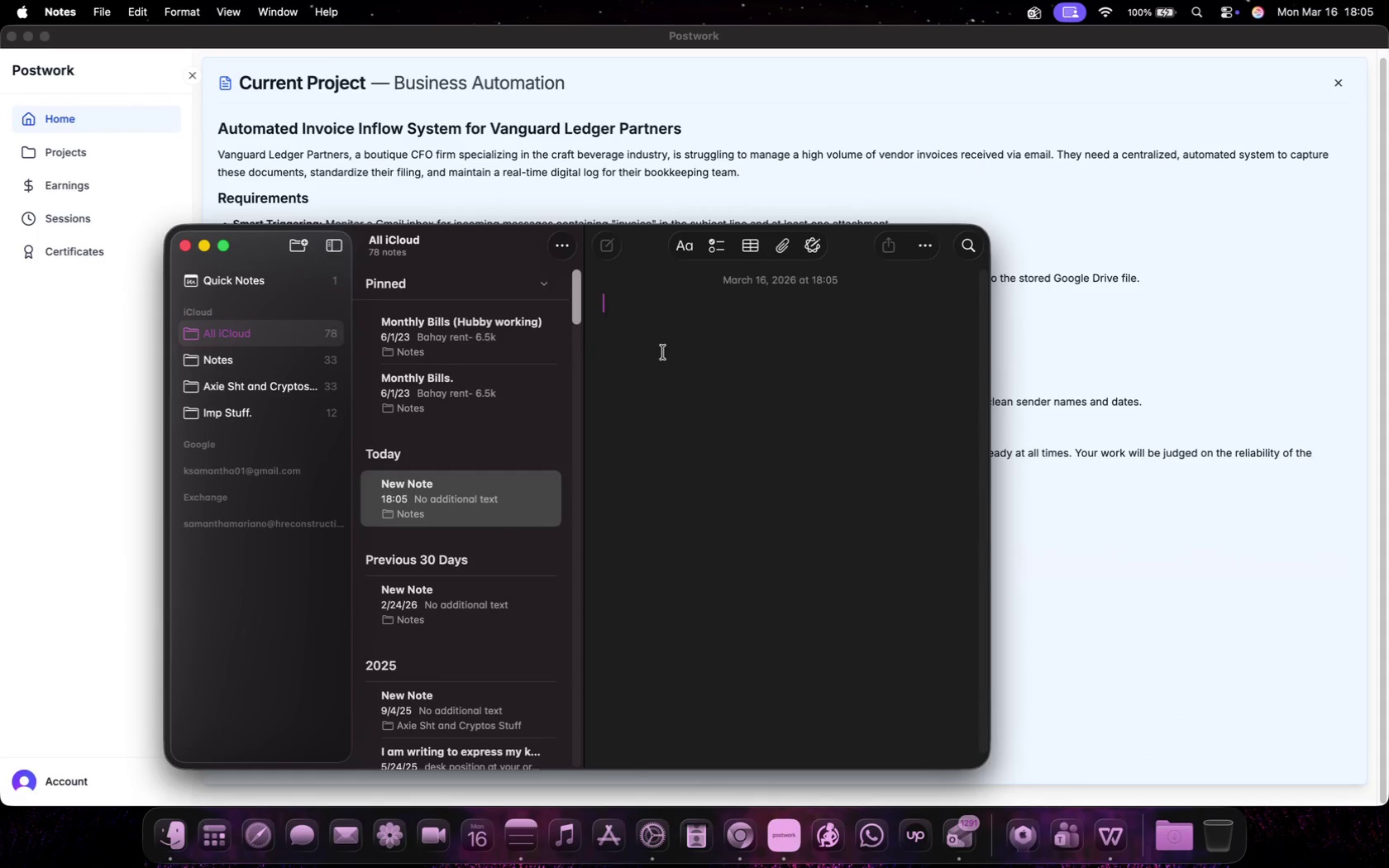 
type(Zapier Li)
 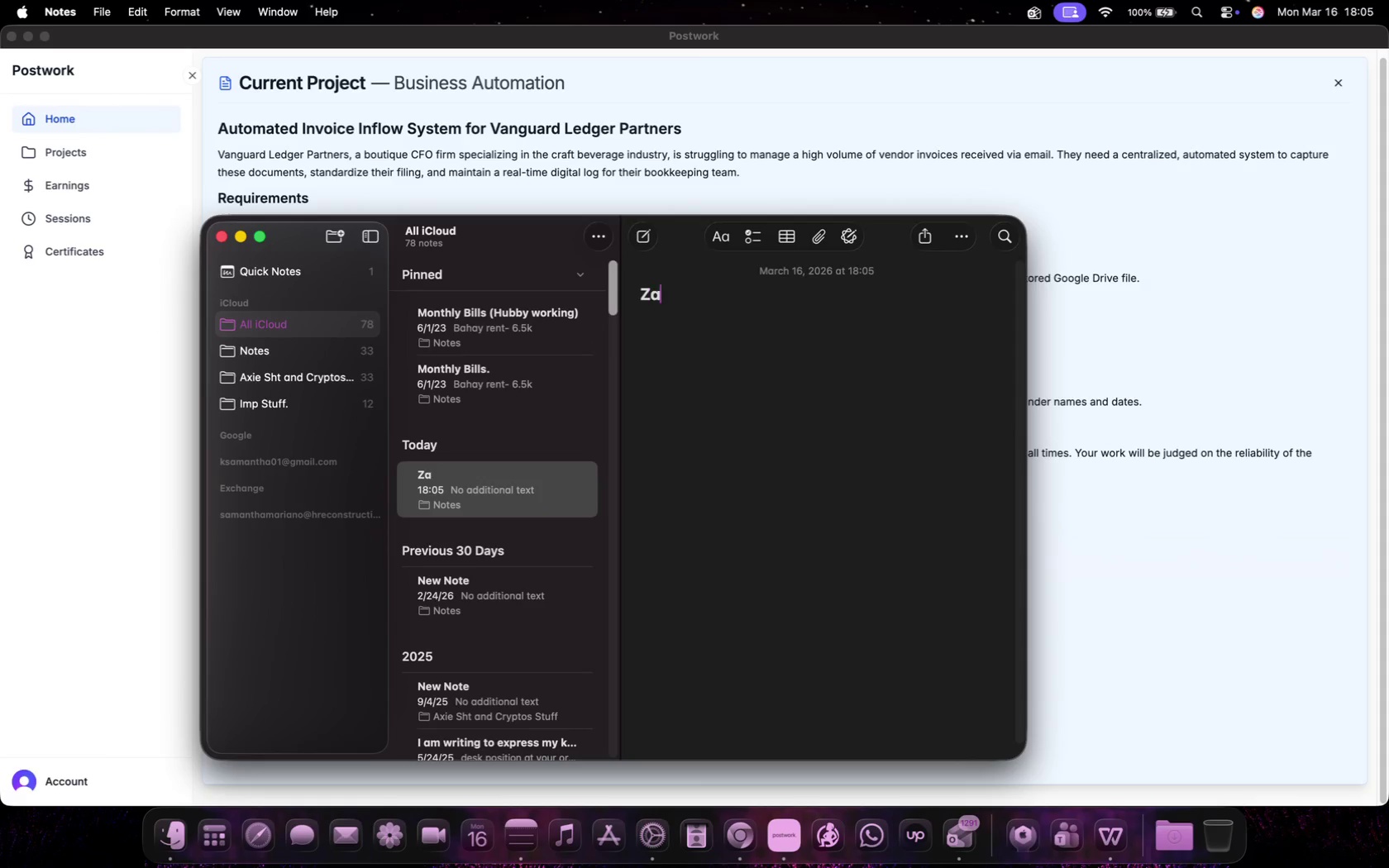 
hold_key(key=Backspace, duration=1.33)
 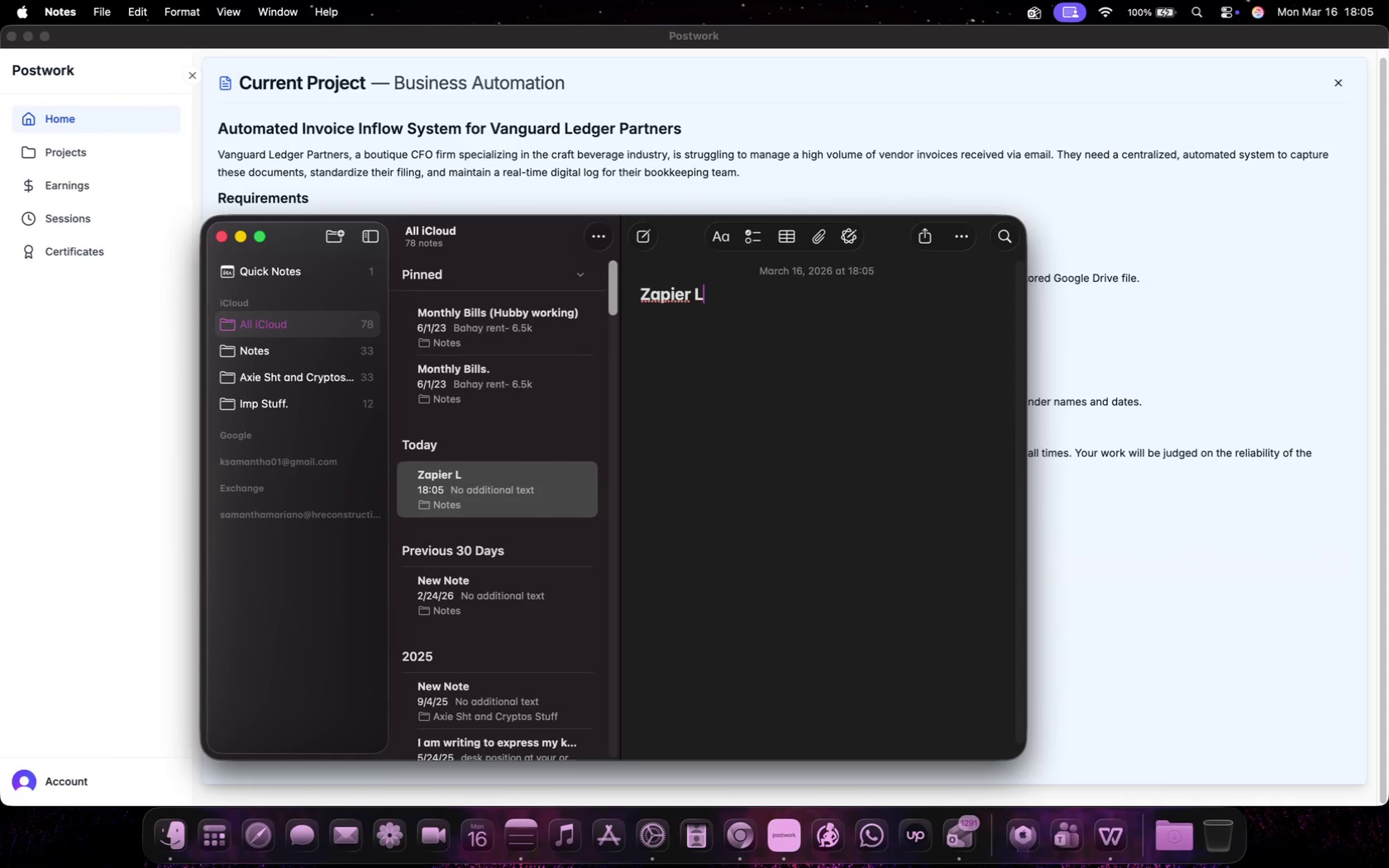 
key(Enter)
 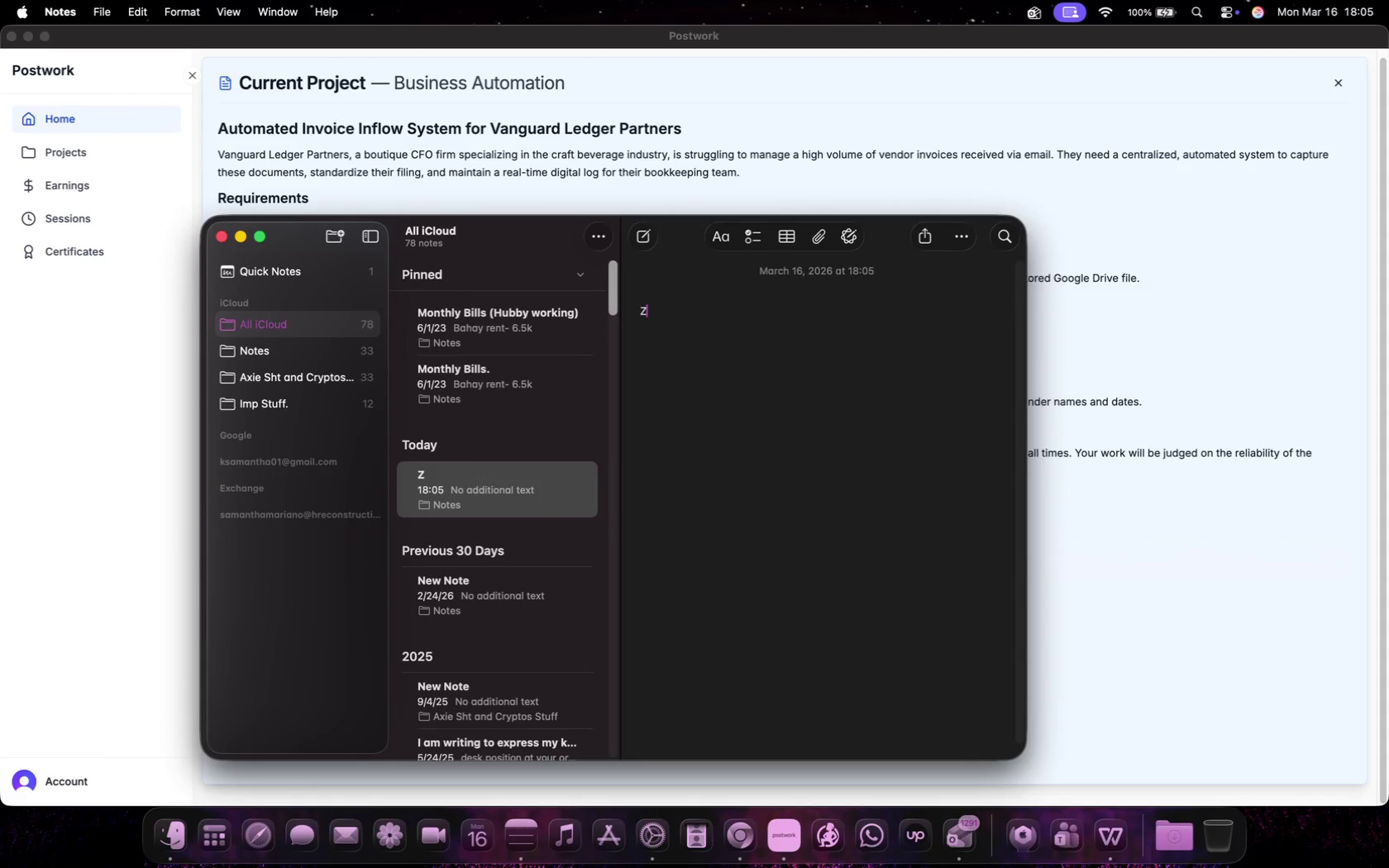 
type(Zapier Link: )
 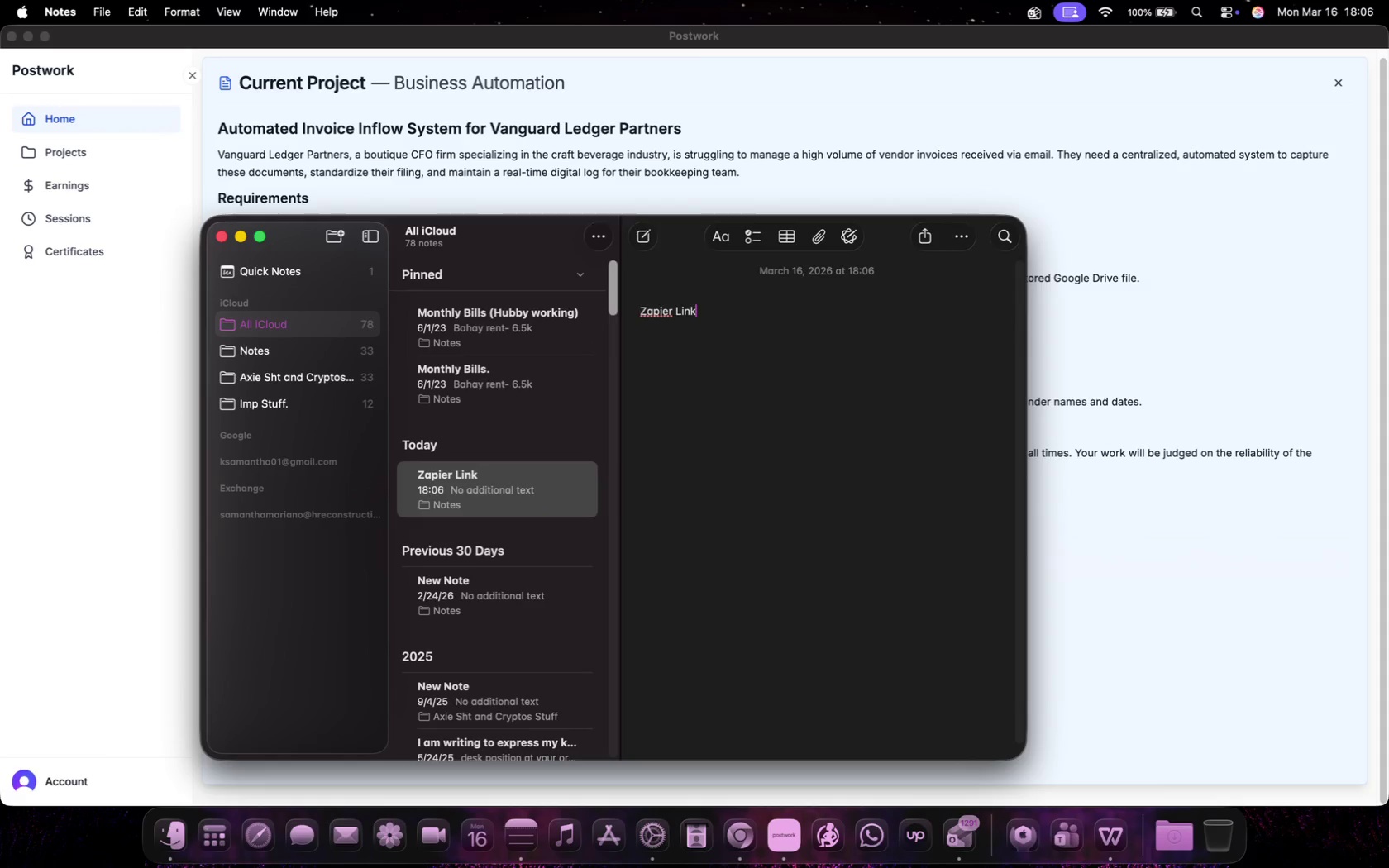 
left_click([731, 826])
 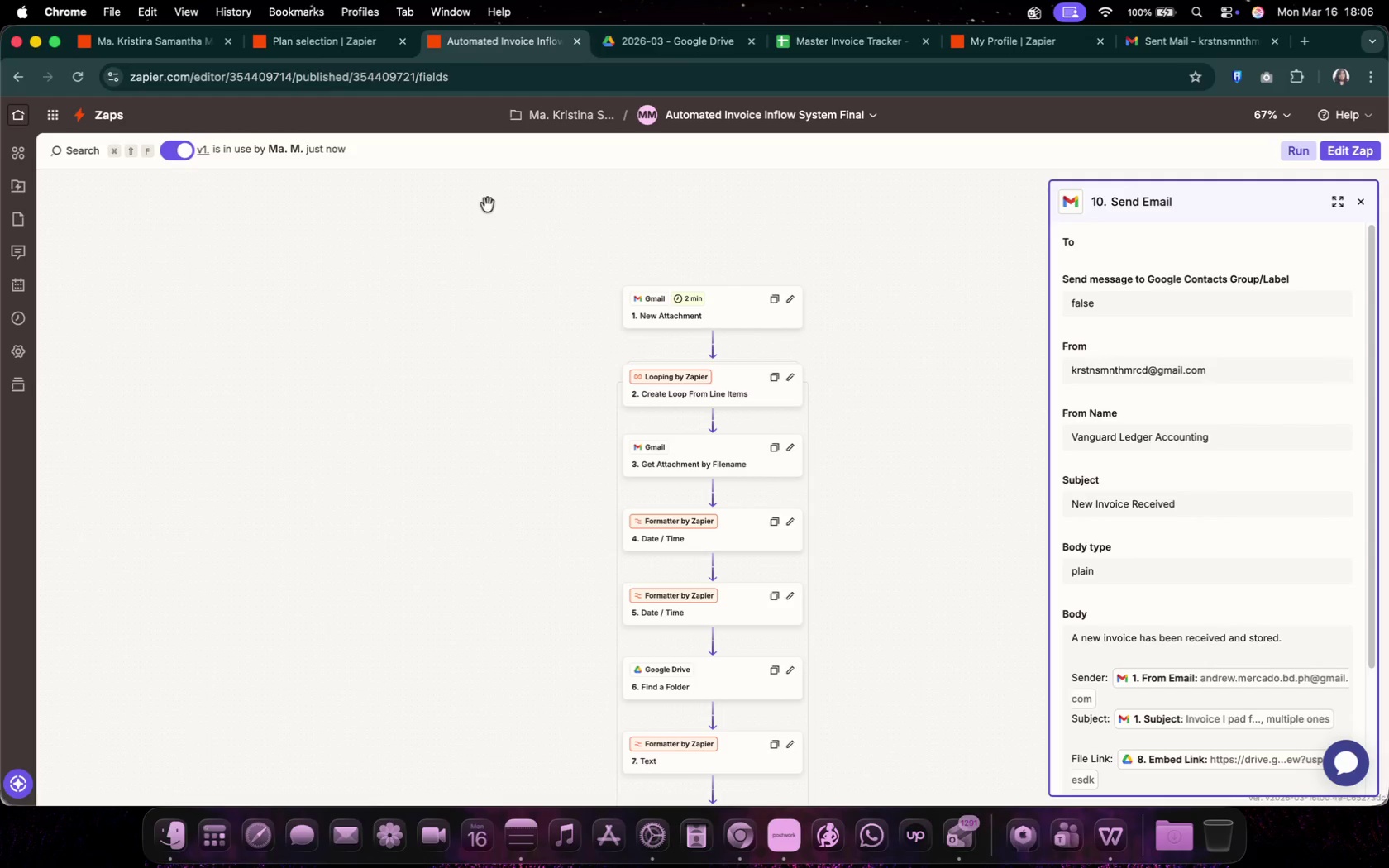 
left_click([437, 69])
 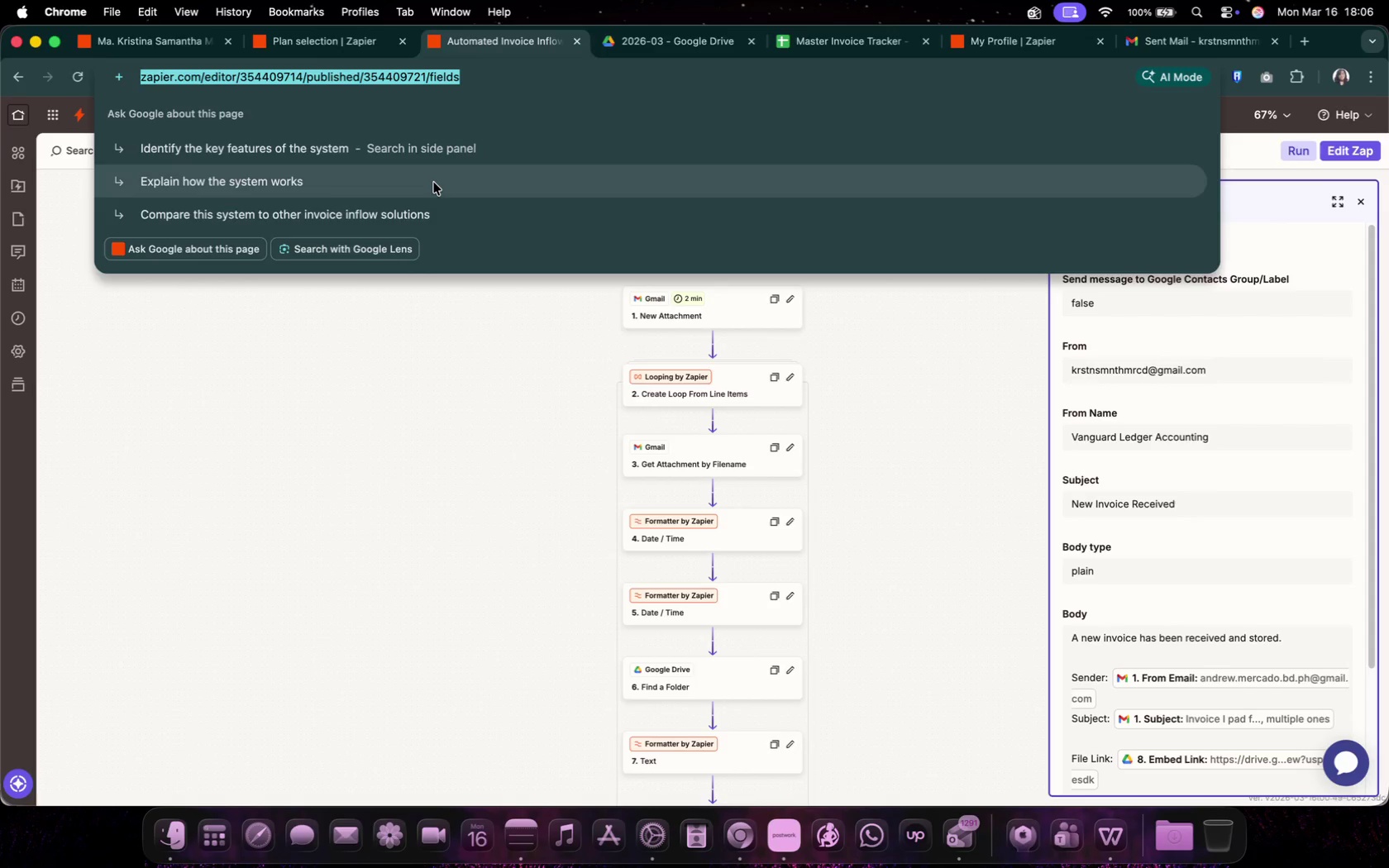 
key(Meta+C)
 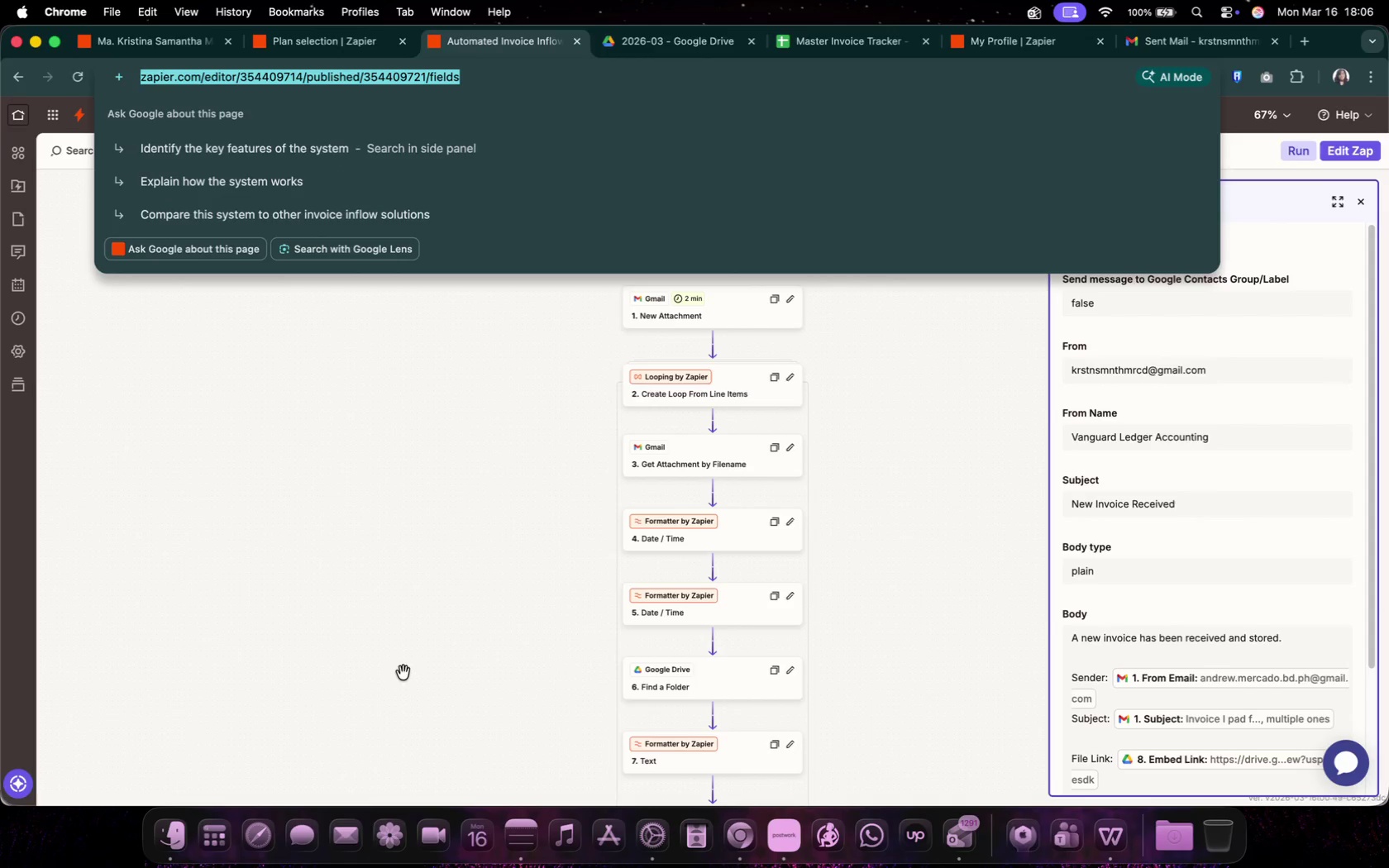 
key(Meta+C)
 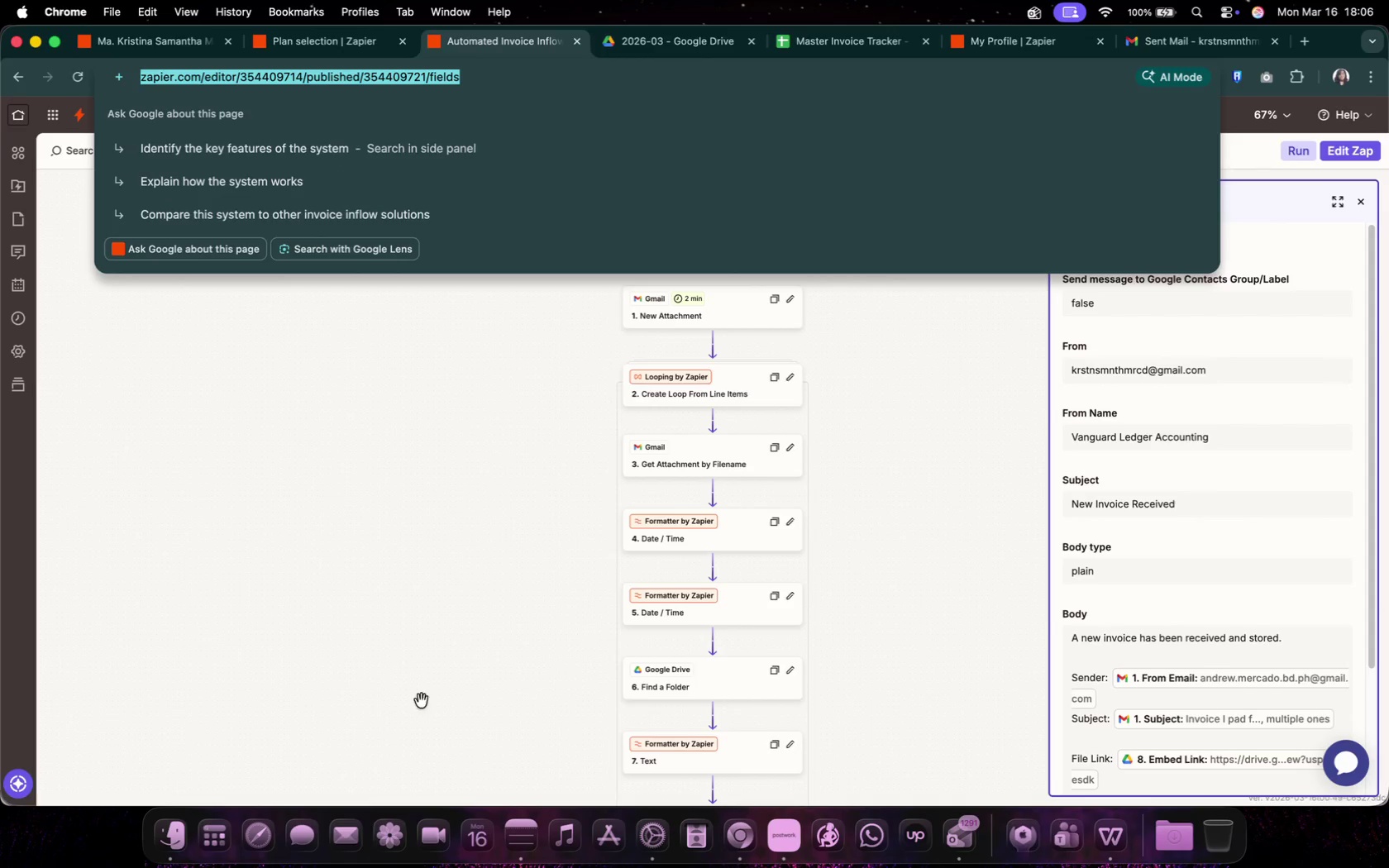 
left_click([518, 820])
 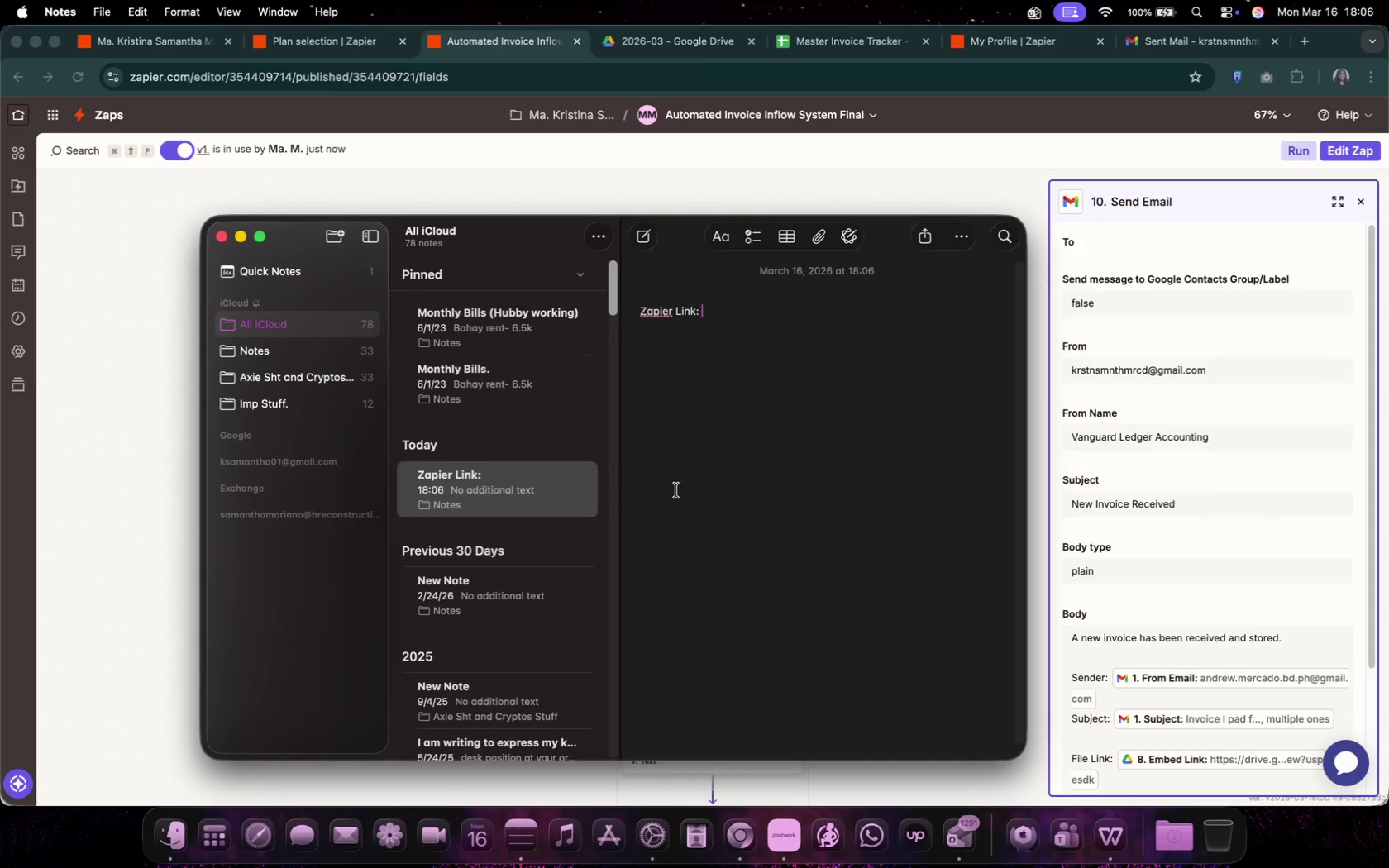 
key(Meta+V)
 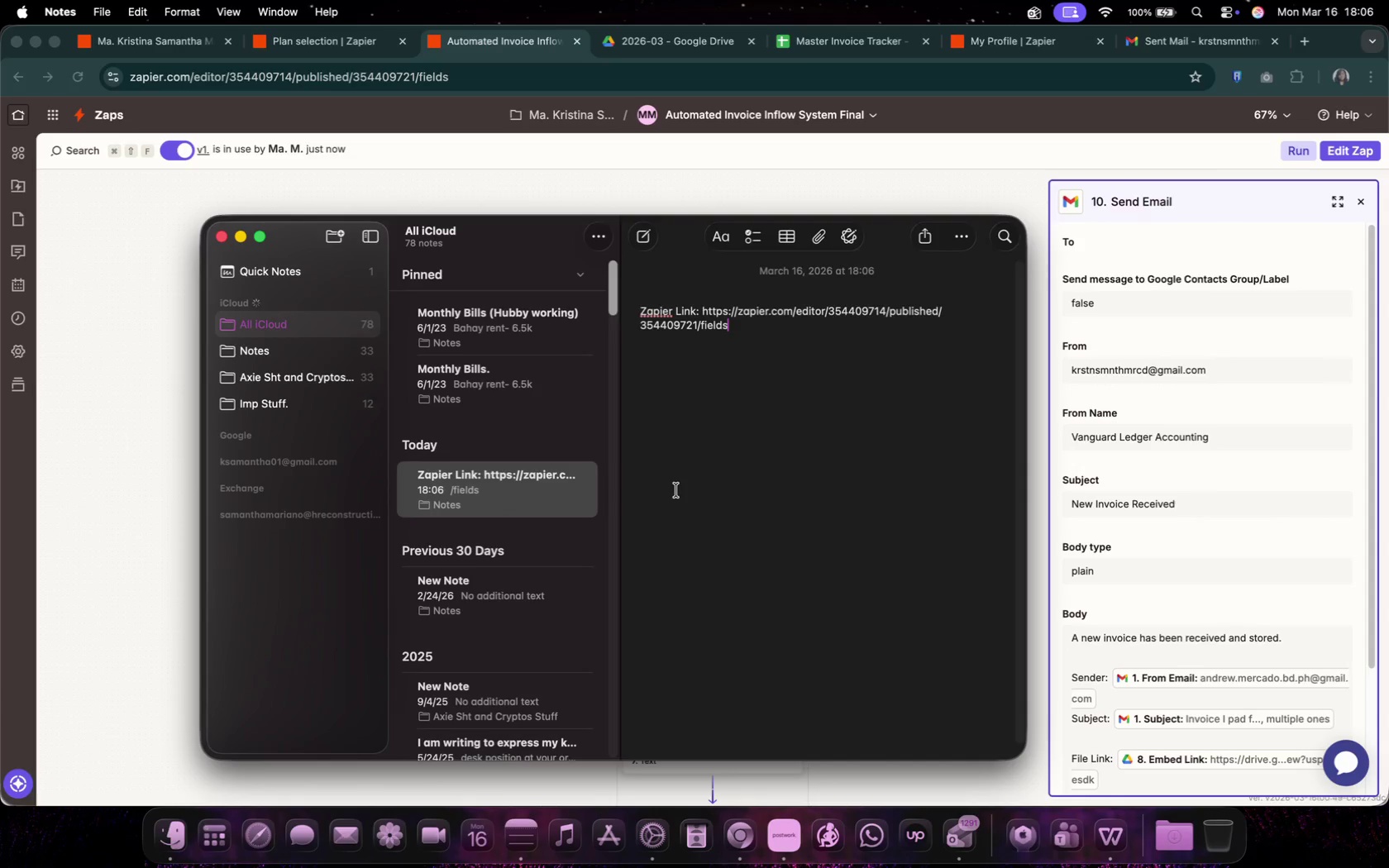 
key(Enter)
 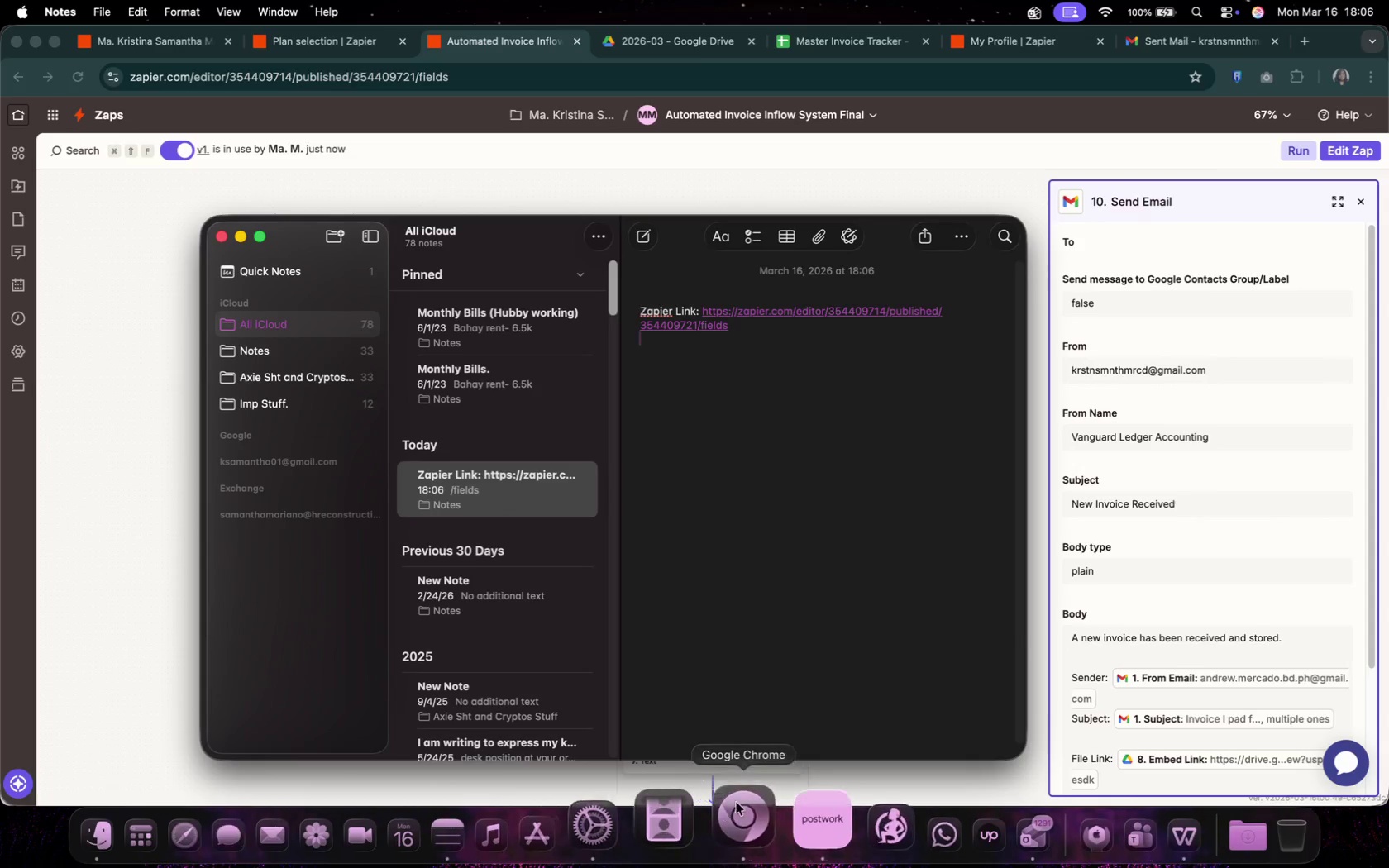 
left_click([787, 825])